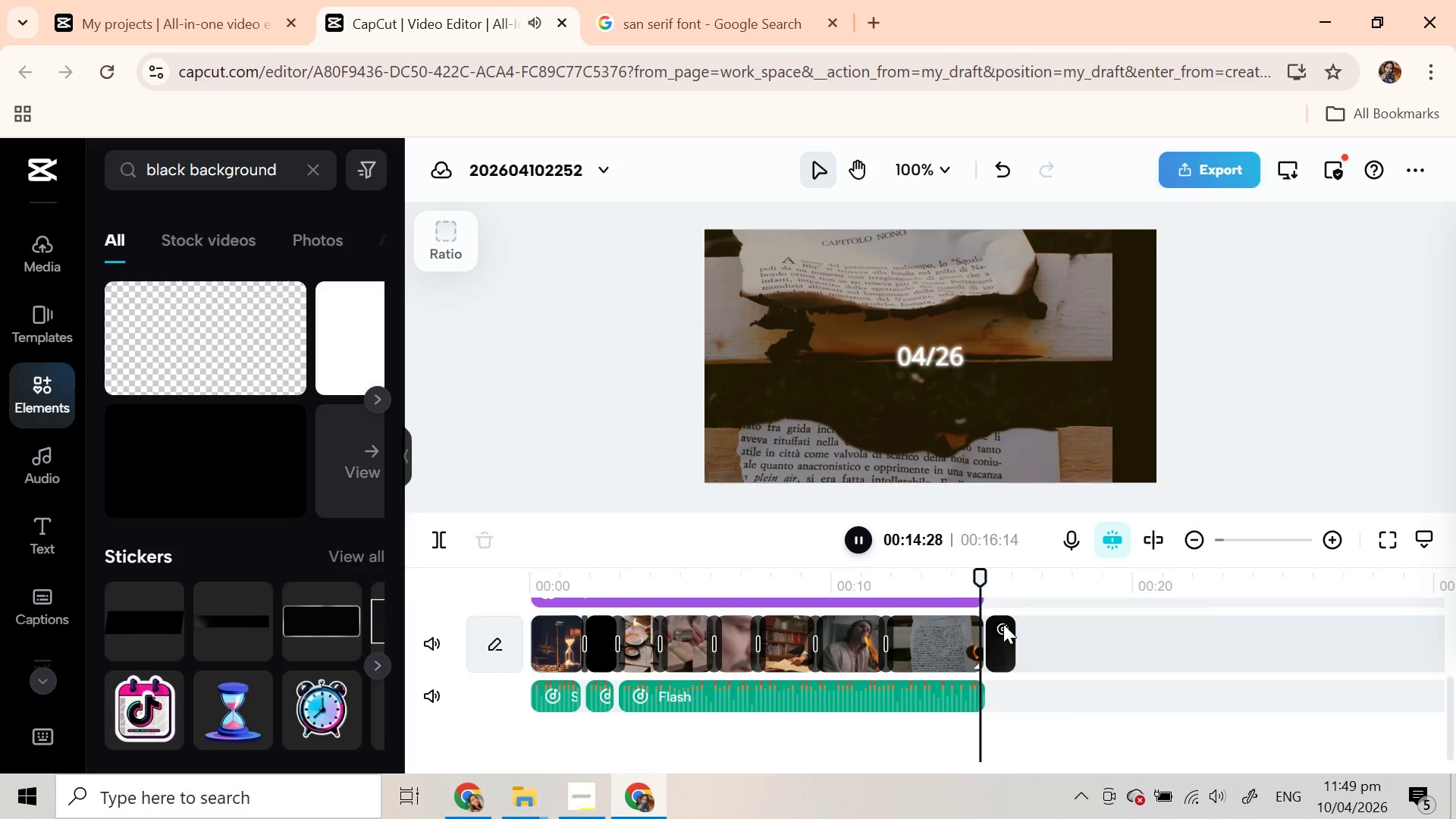 
left_click([602, 697])
 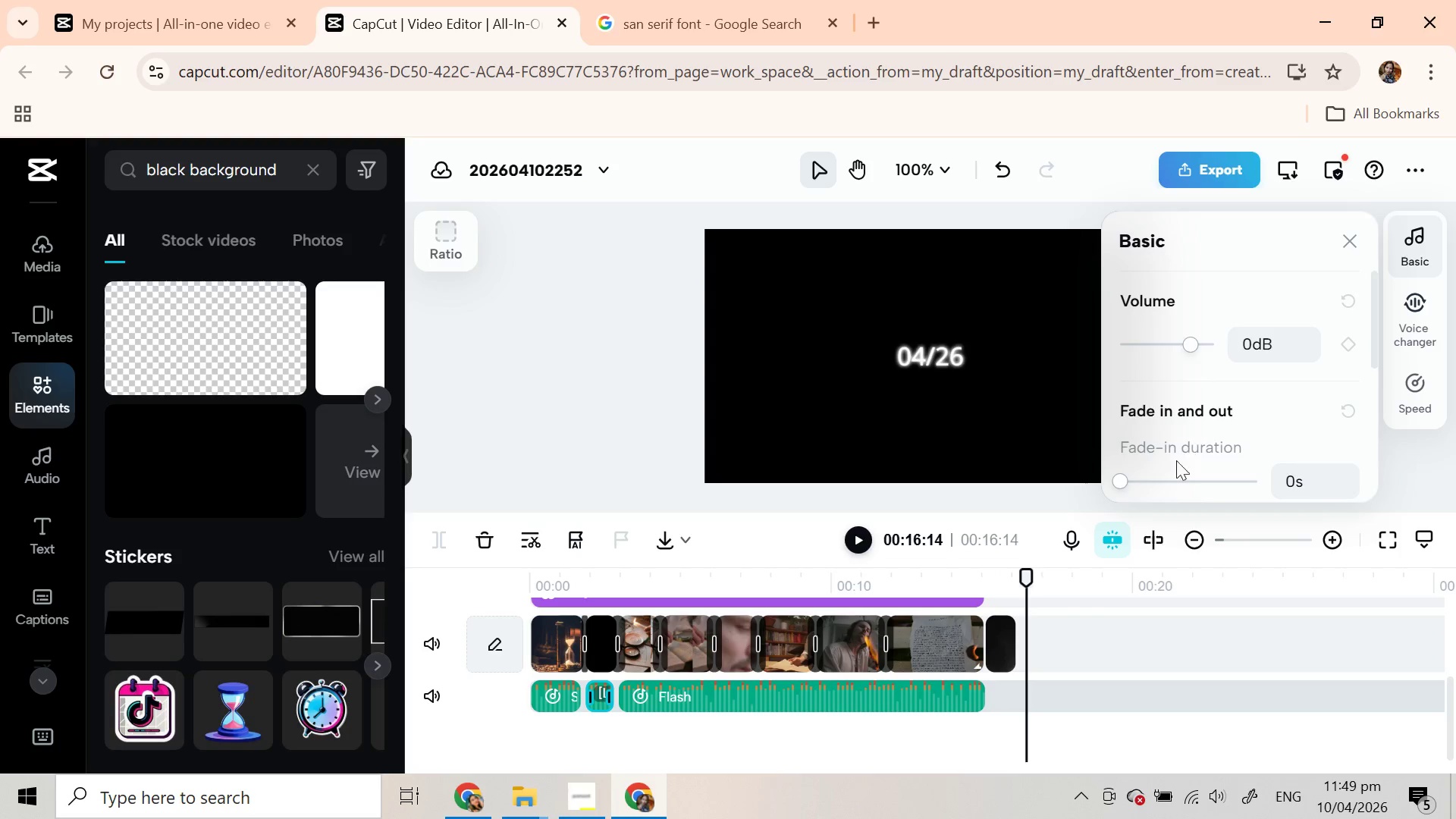 
left_click([1006, 653])
 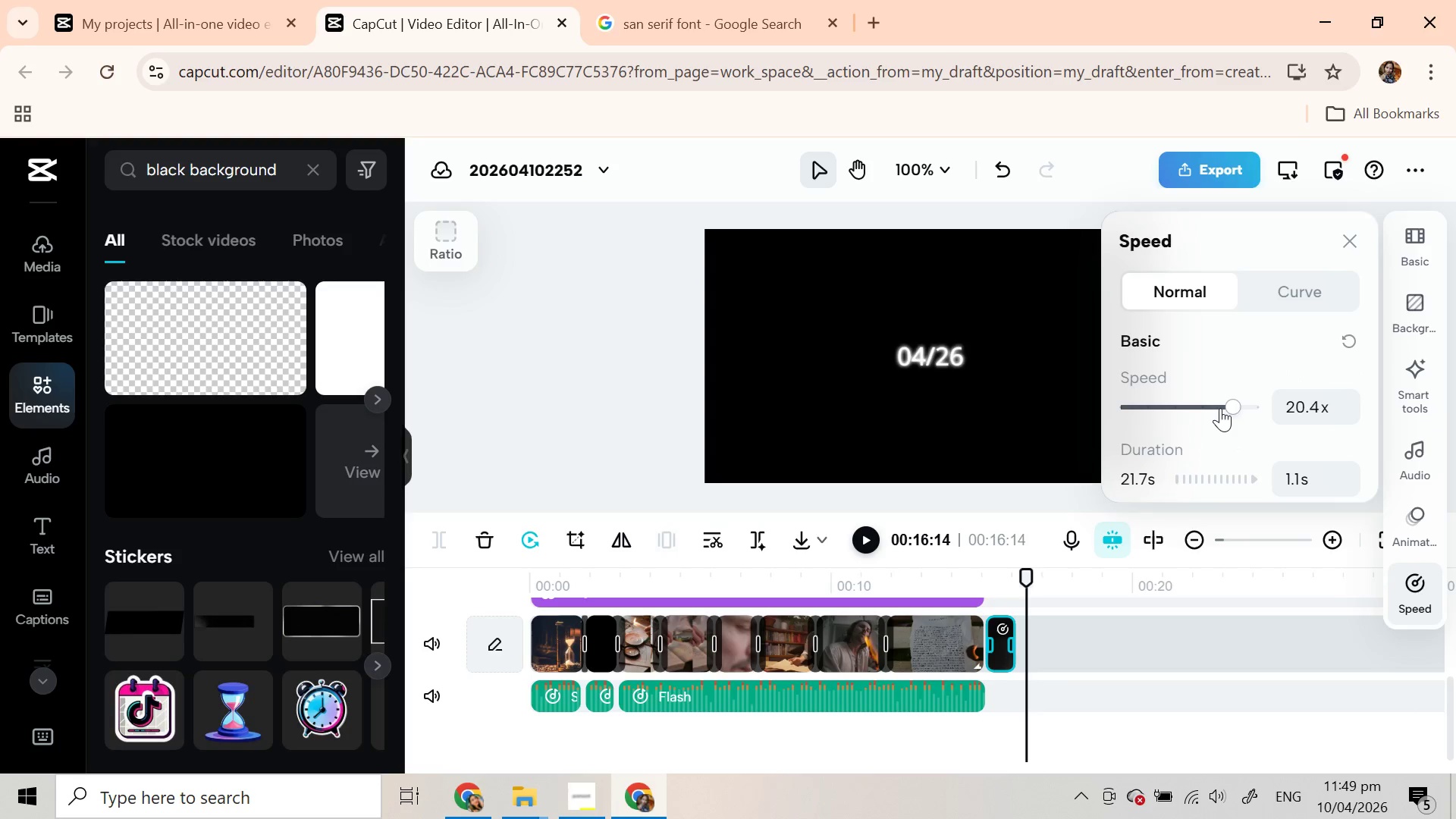 
left_click_drag(start_coordinate=[1229, 406], to_coordinate=[1239, 406])
 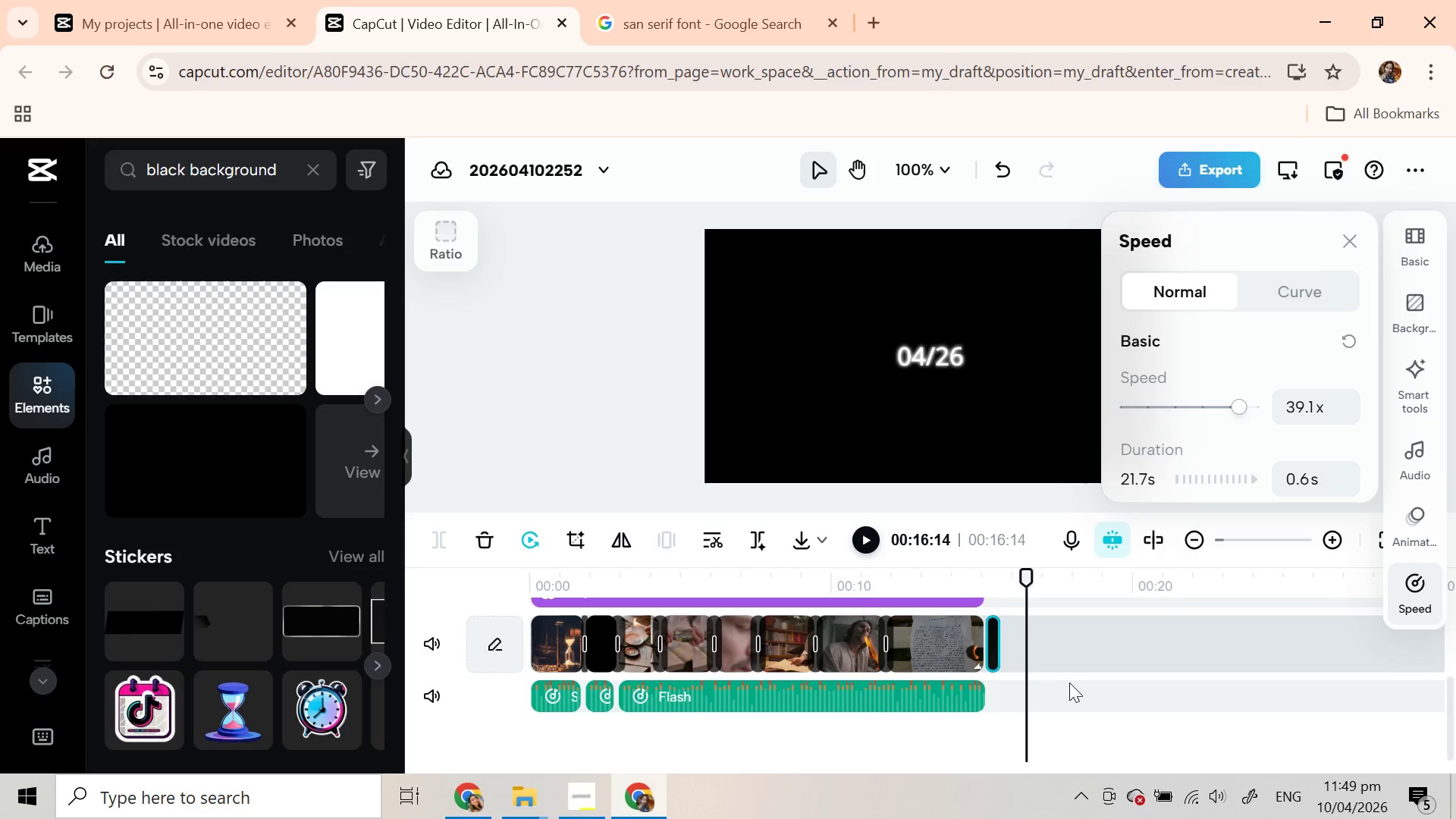 
scroll: coordinate [1063, 685], scroll_direction: up, amount: 2.0
 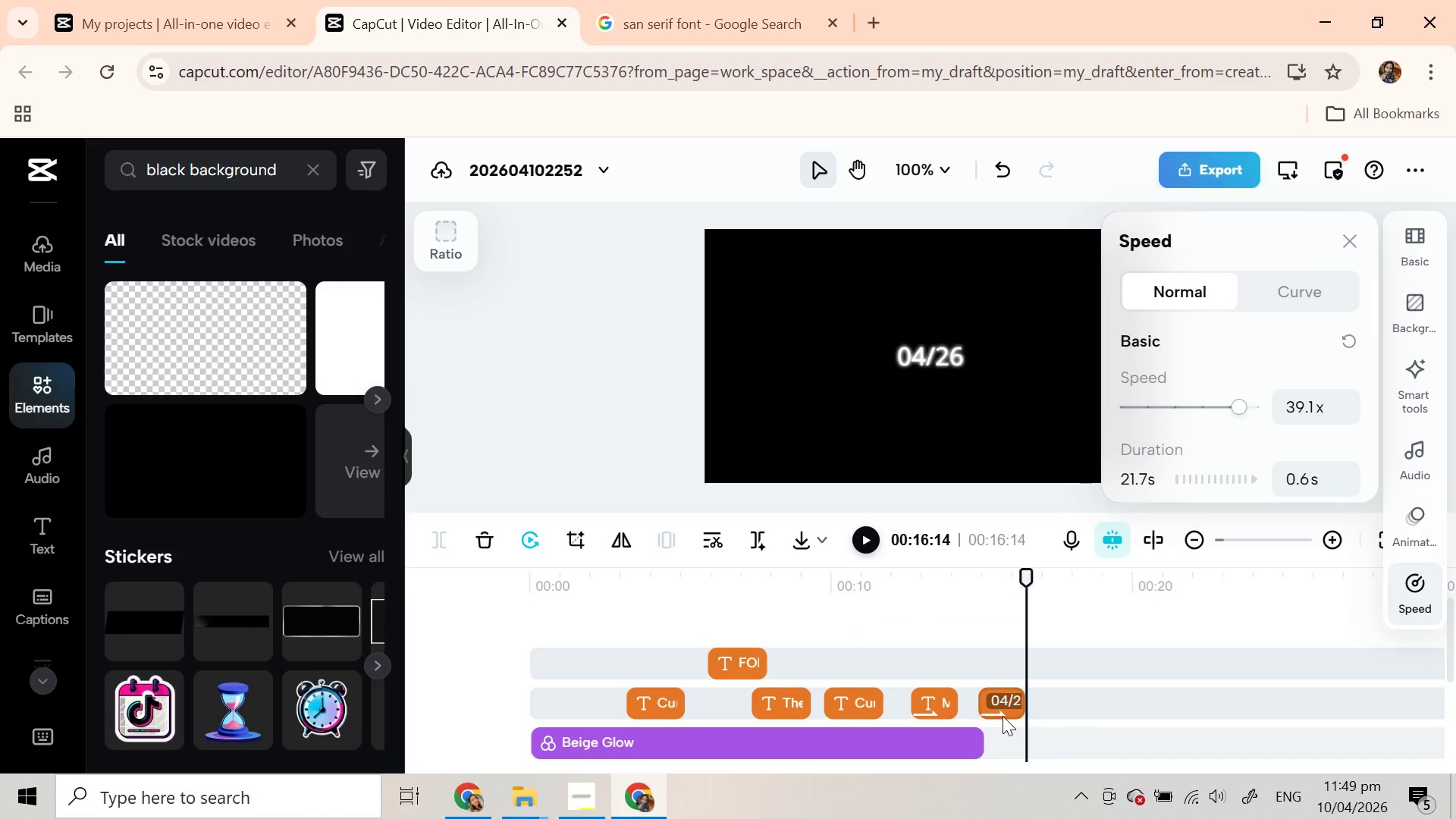 
left_click([1003, 716])
 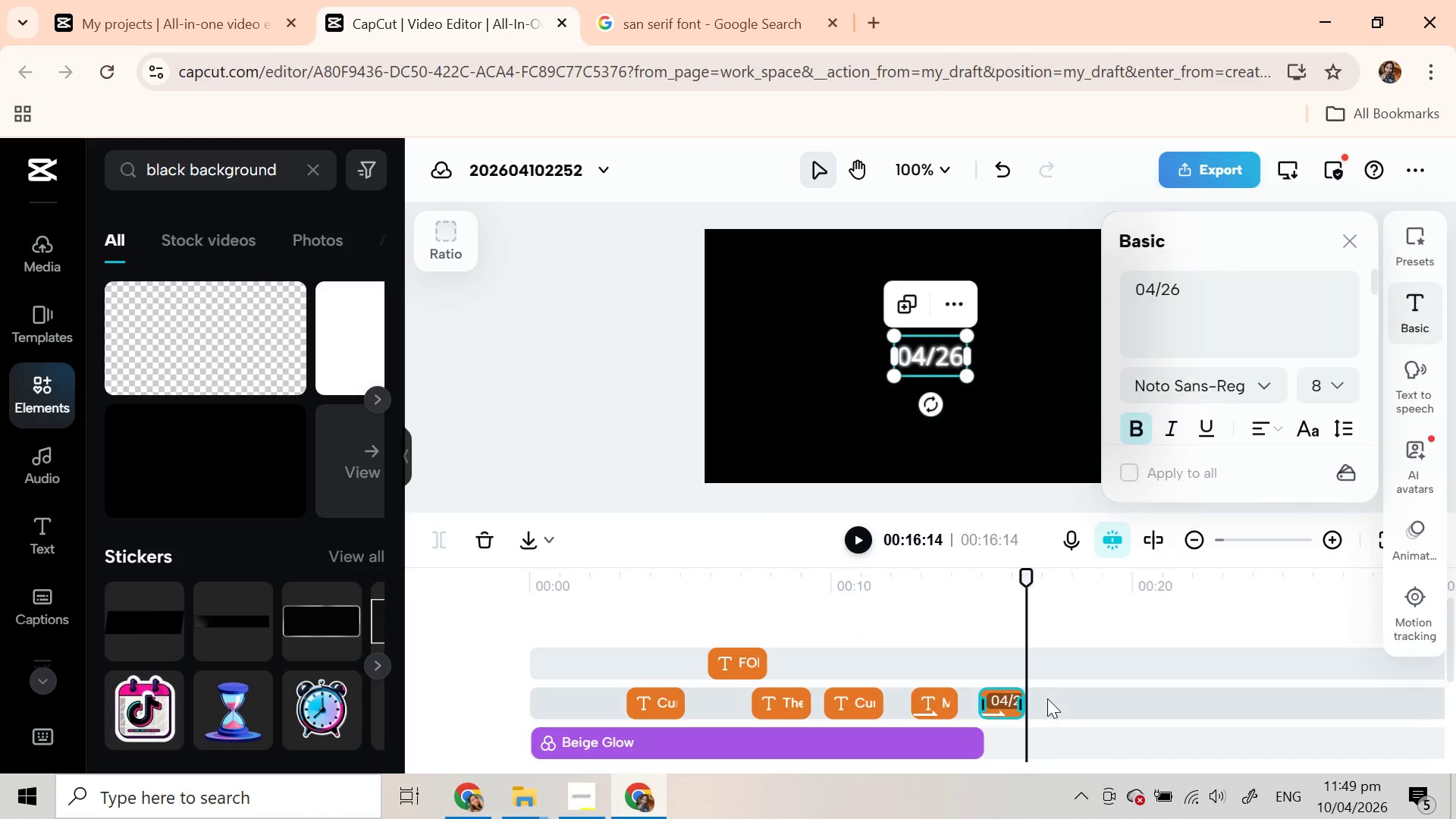 
scroll: coordinate [1049, 697], scroll_direction: down, amount: 2.0
 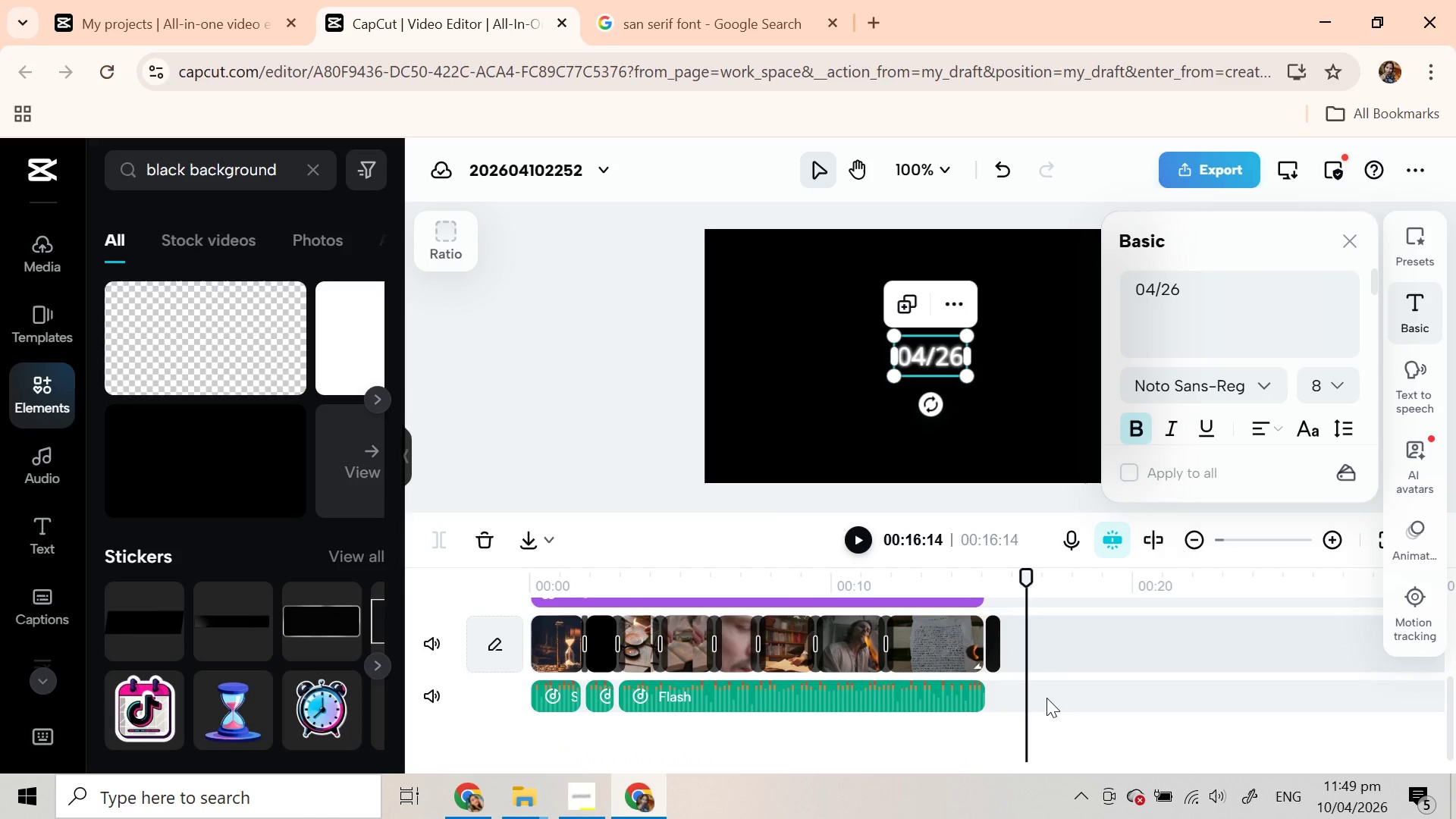 
scroll: coordinate [1046, 698], scroll_direction: up, amount: 1.0
 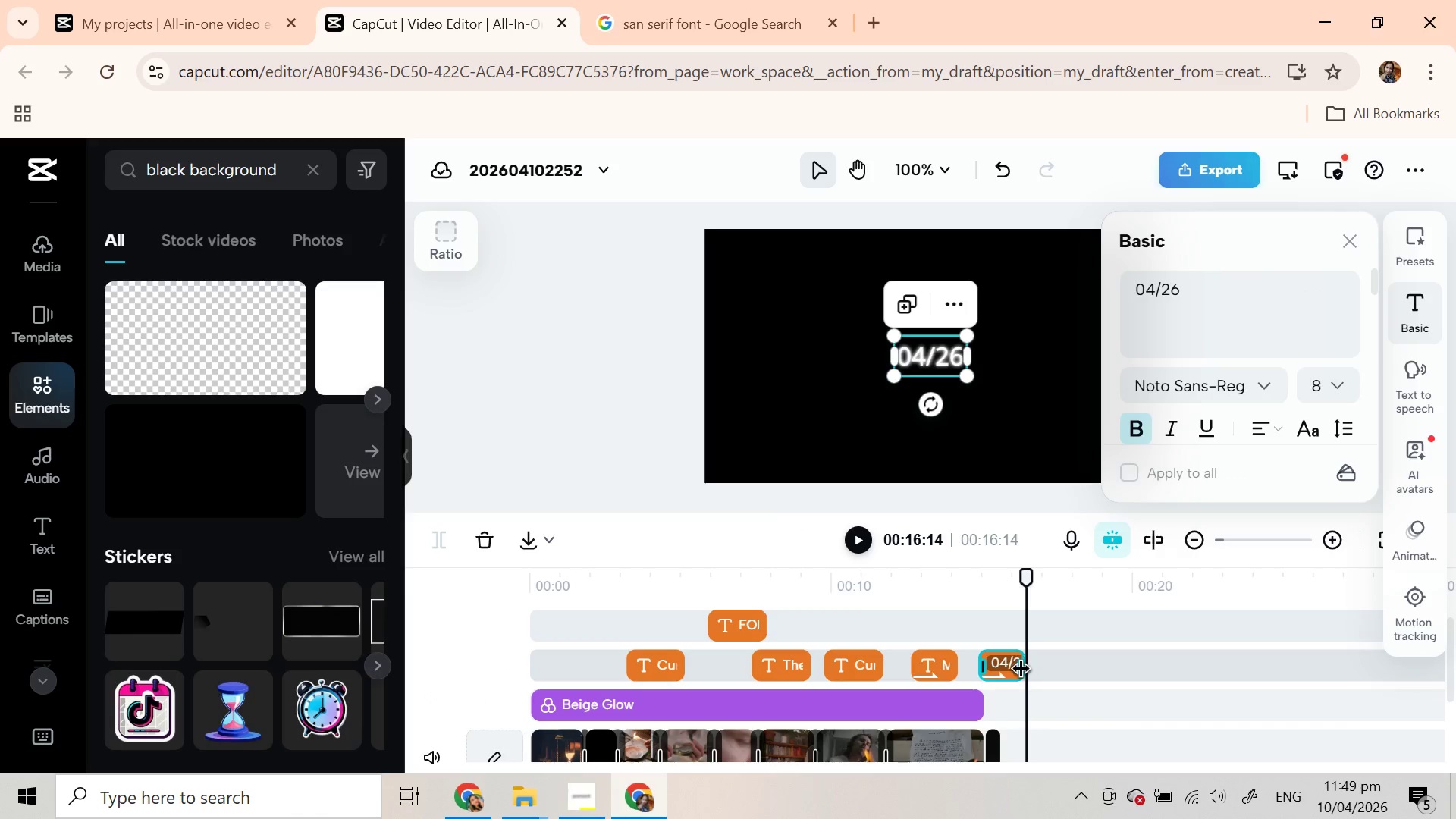 
left_click([1021, 674])
 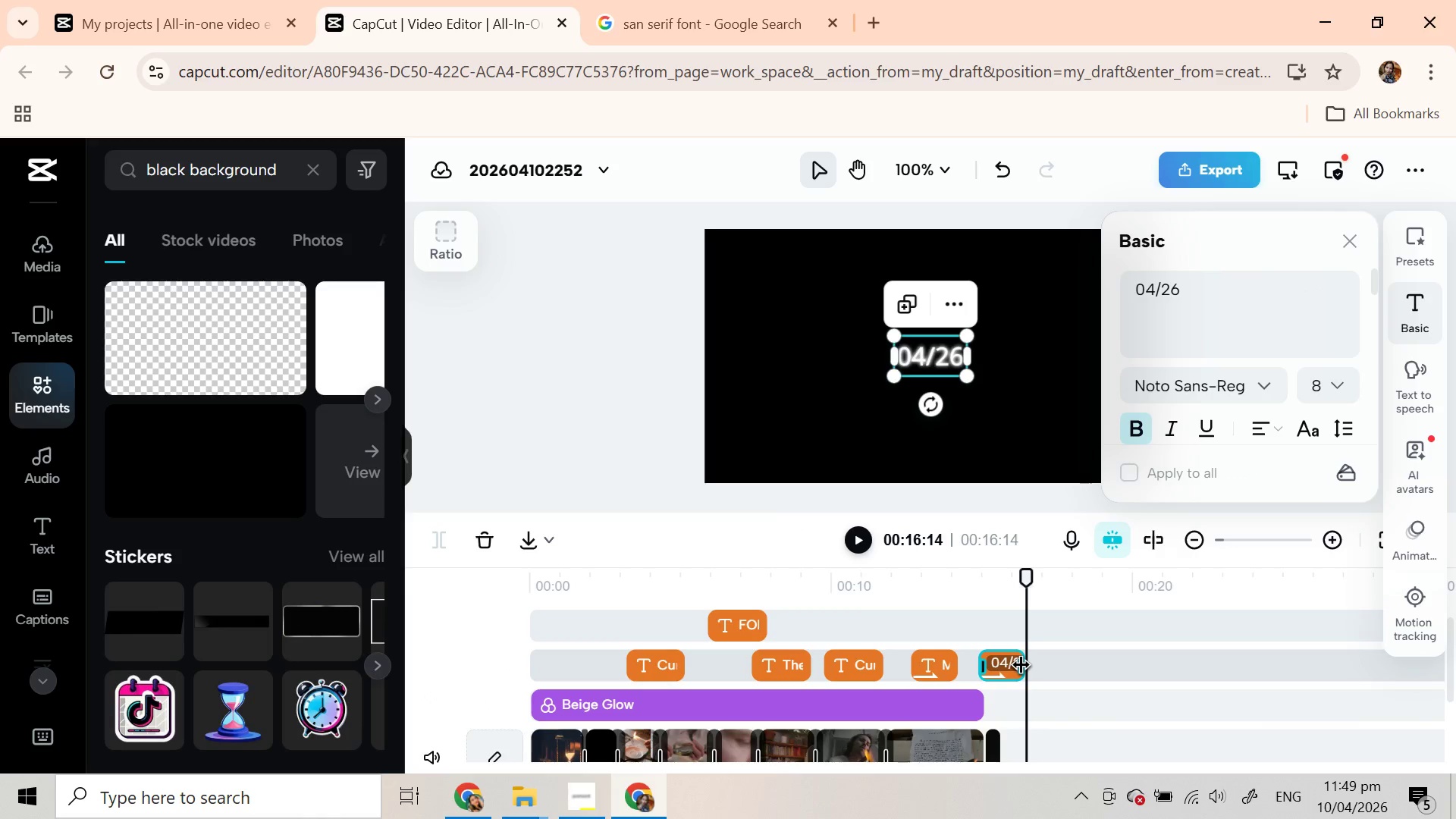 
left_click_drag(start_coordinate=[1021, 667], to_coordinate=[1013, 667])
 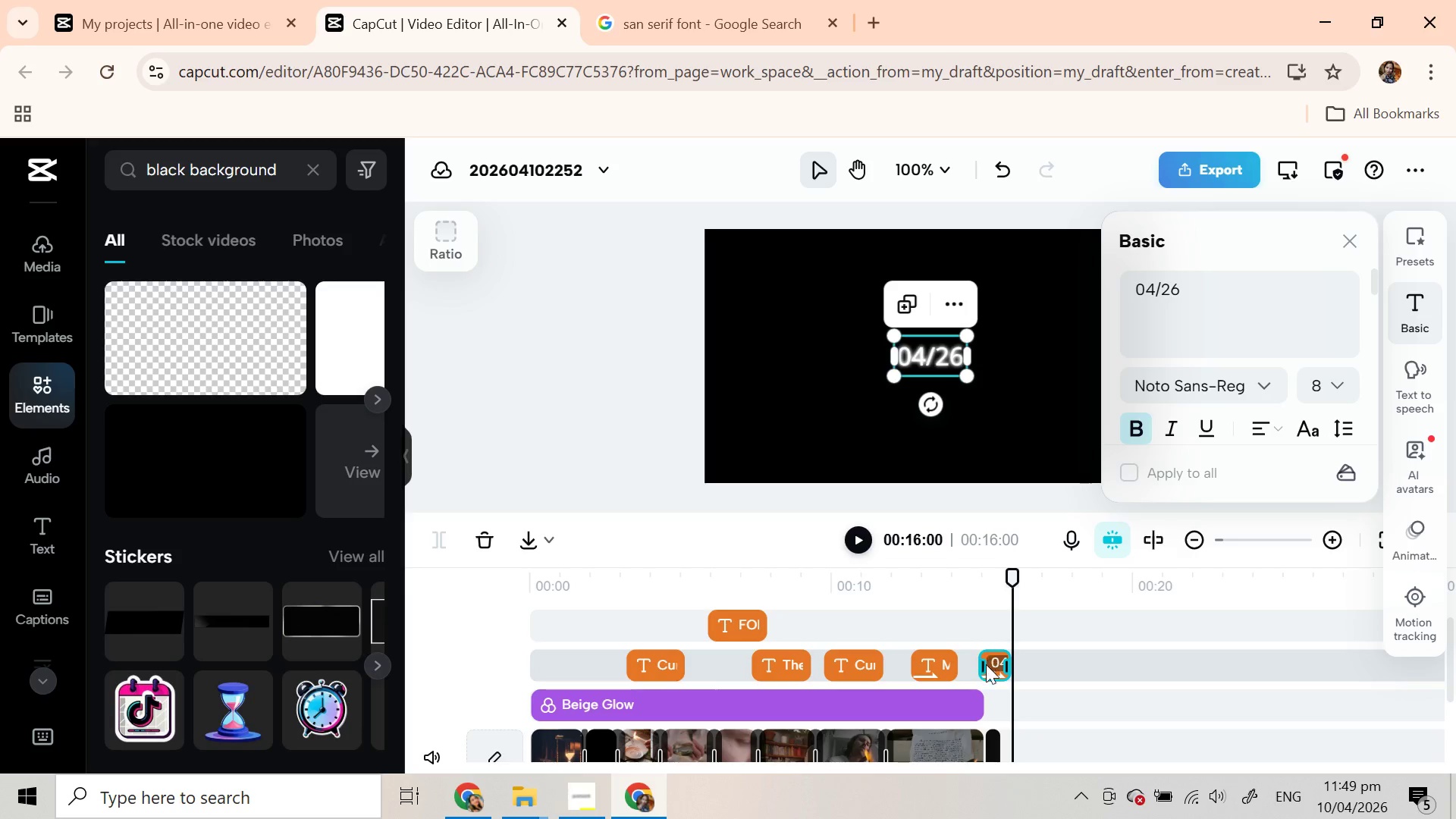 
left_click_drag(start_coordinate=[983, 667], to_coordinate=[987, 667])
 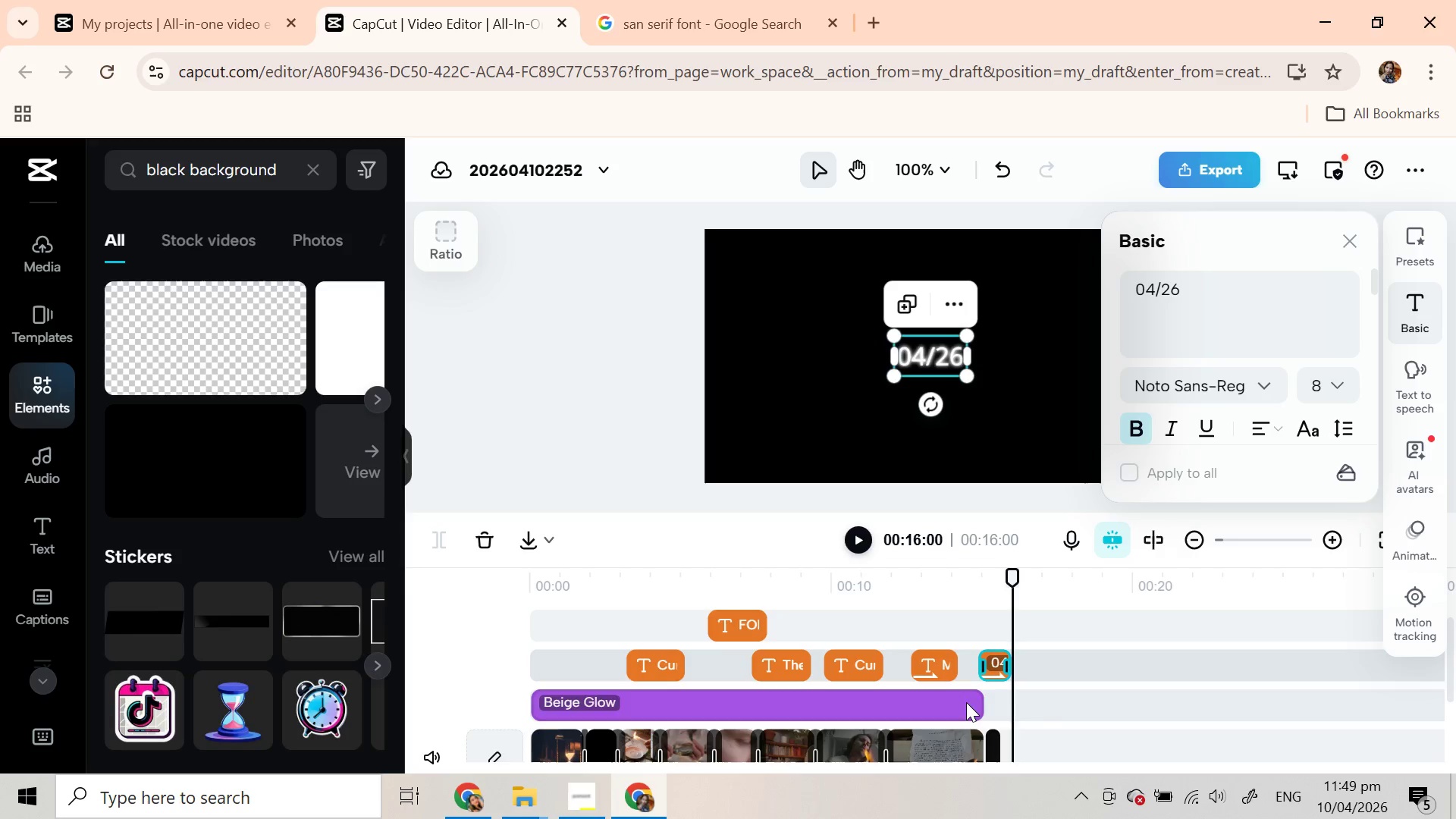 
scroll: coordinate [1043, 696], scroll_direction: down, amount: 1.0
 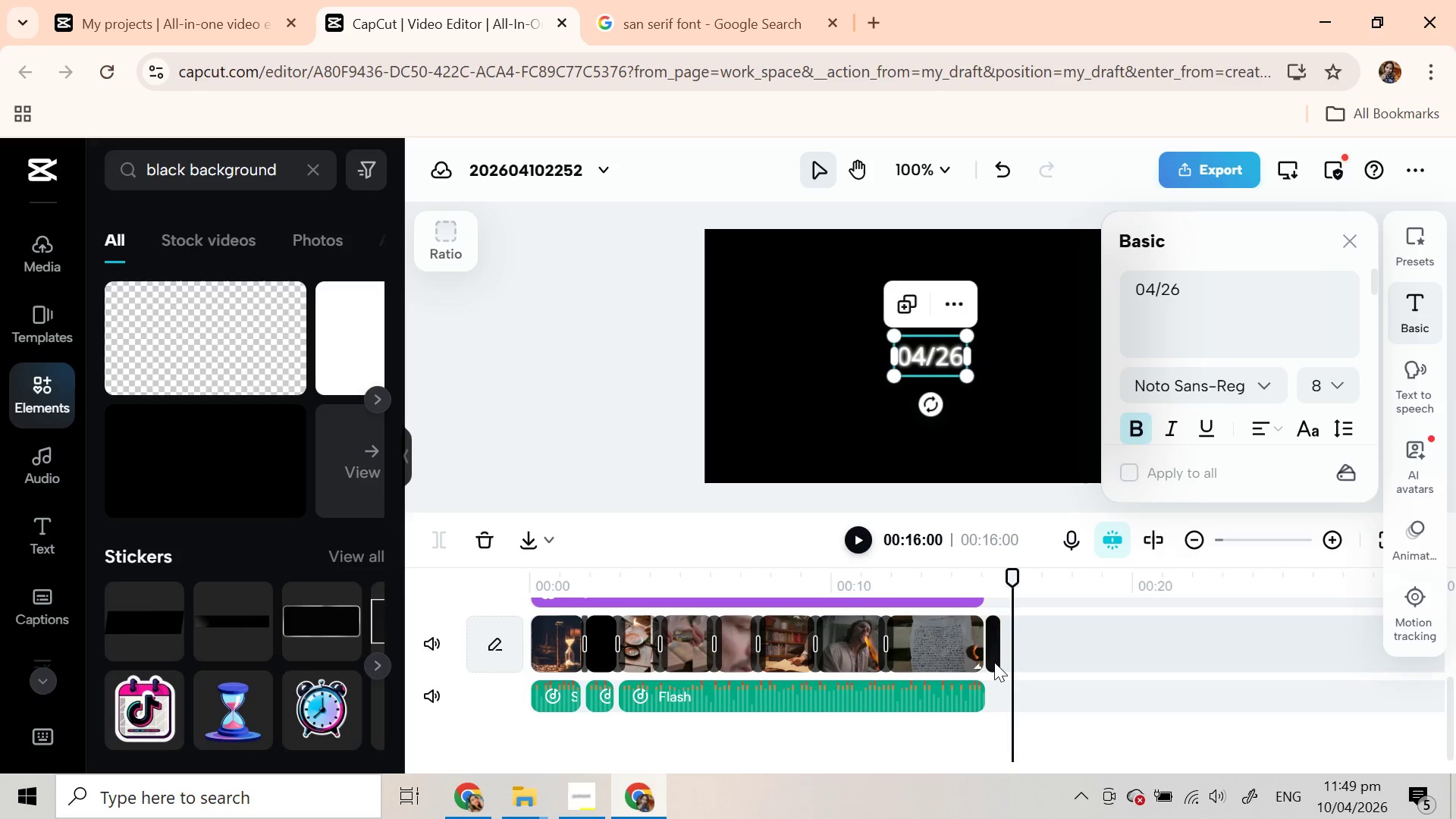 
left_click_drag(start_coordinate=[993, 661], to_coordinate=[989, 661])
 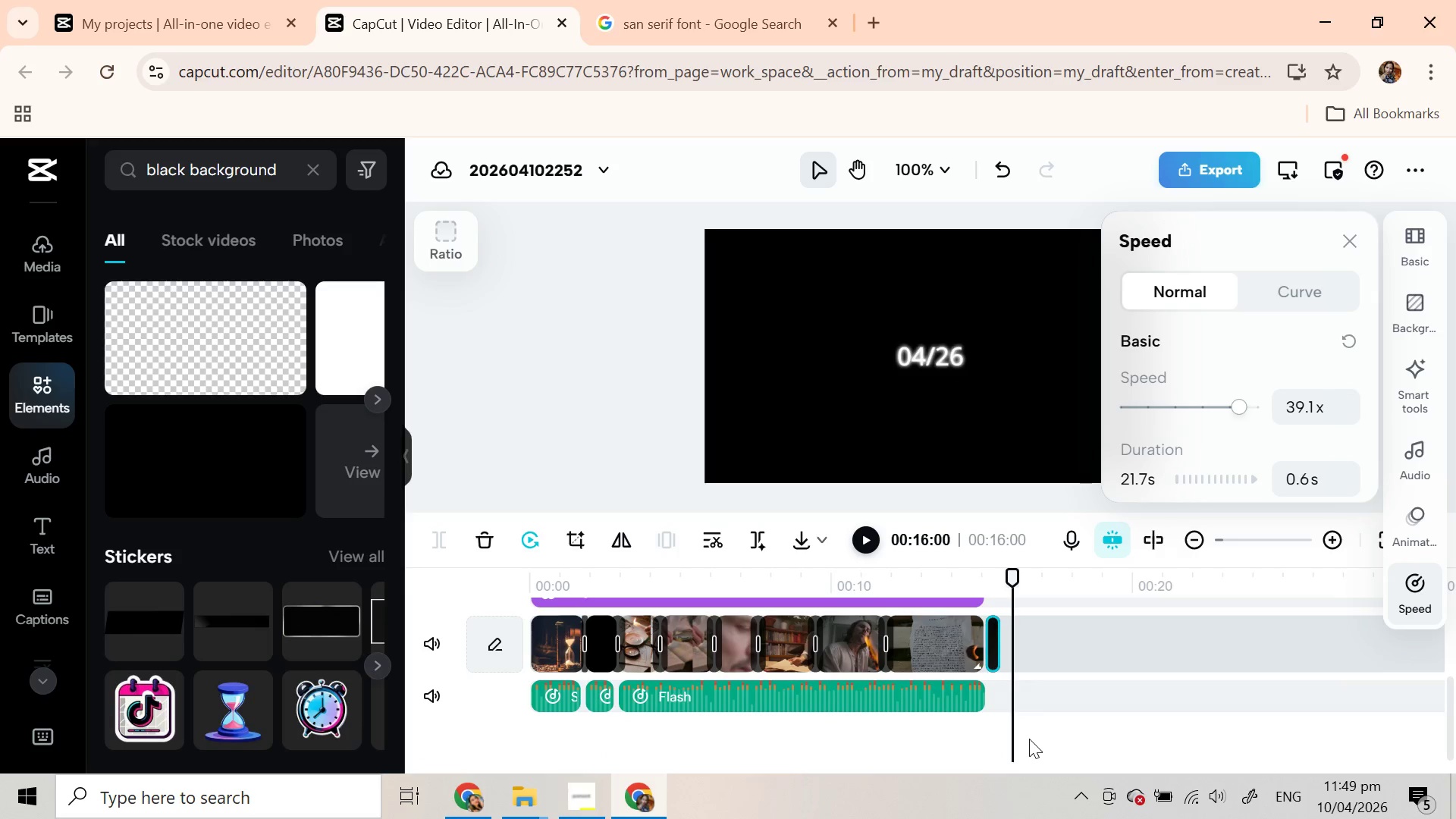 
scroll: coordinate [1028, 739], scroll_direction: up, amount: 1.0
 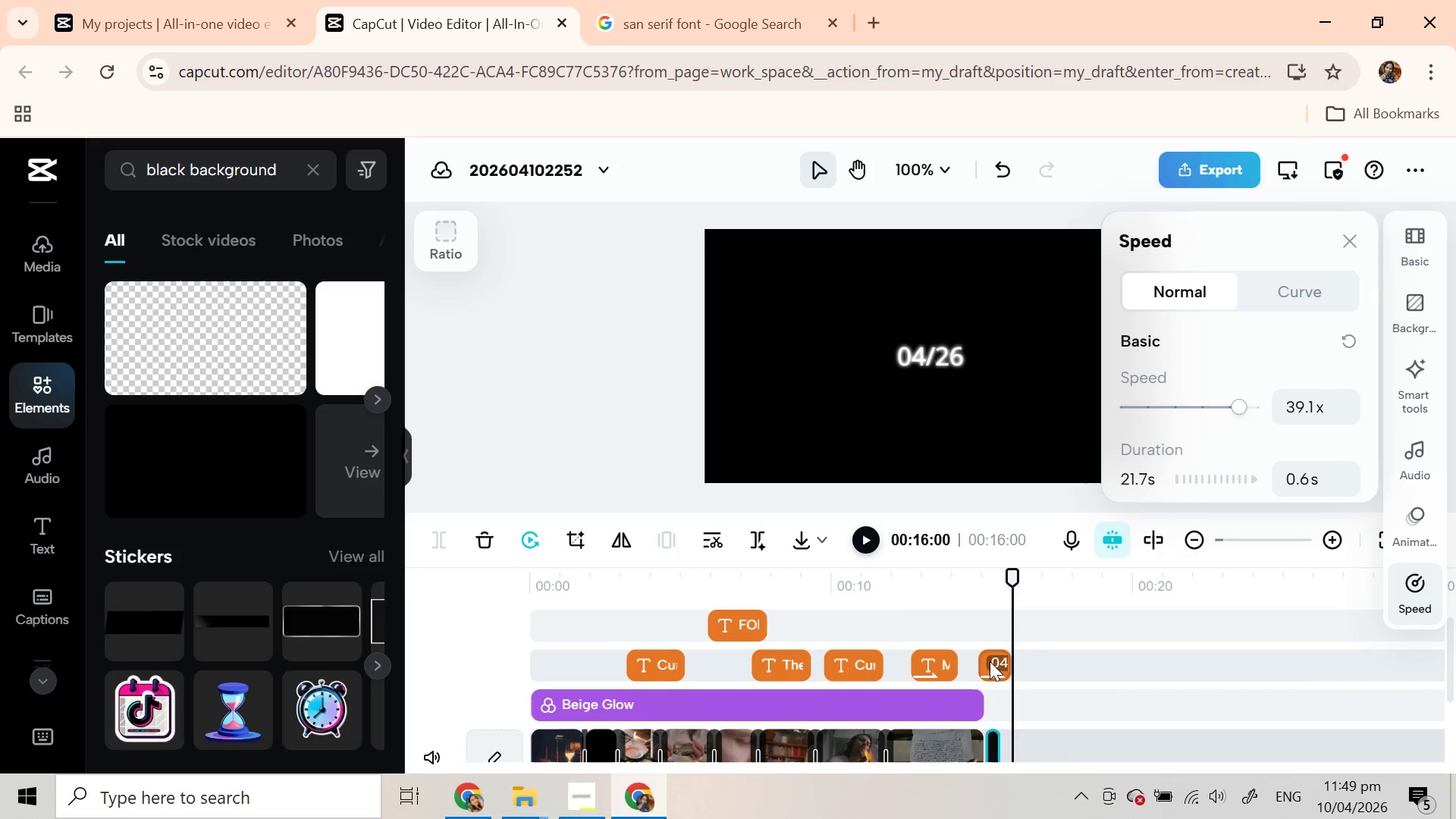 
scroll: coordinate [990, 661], scroll_direction: down, amount: 3.0